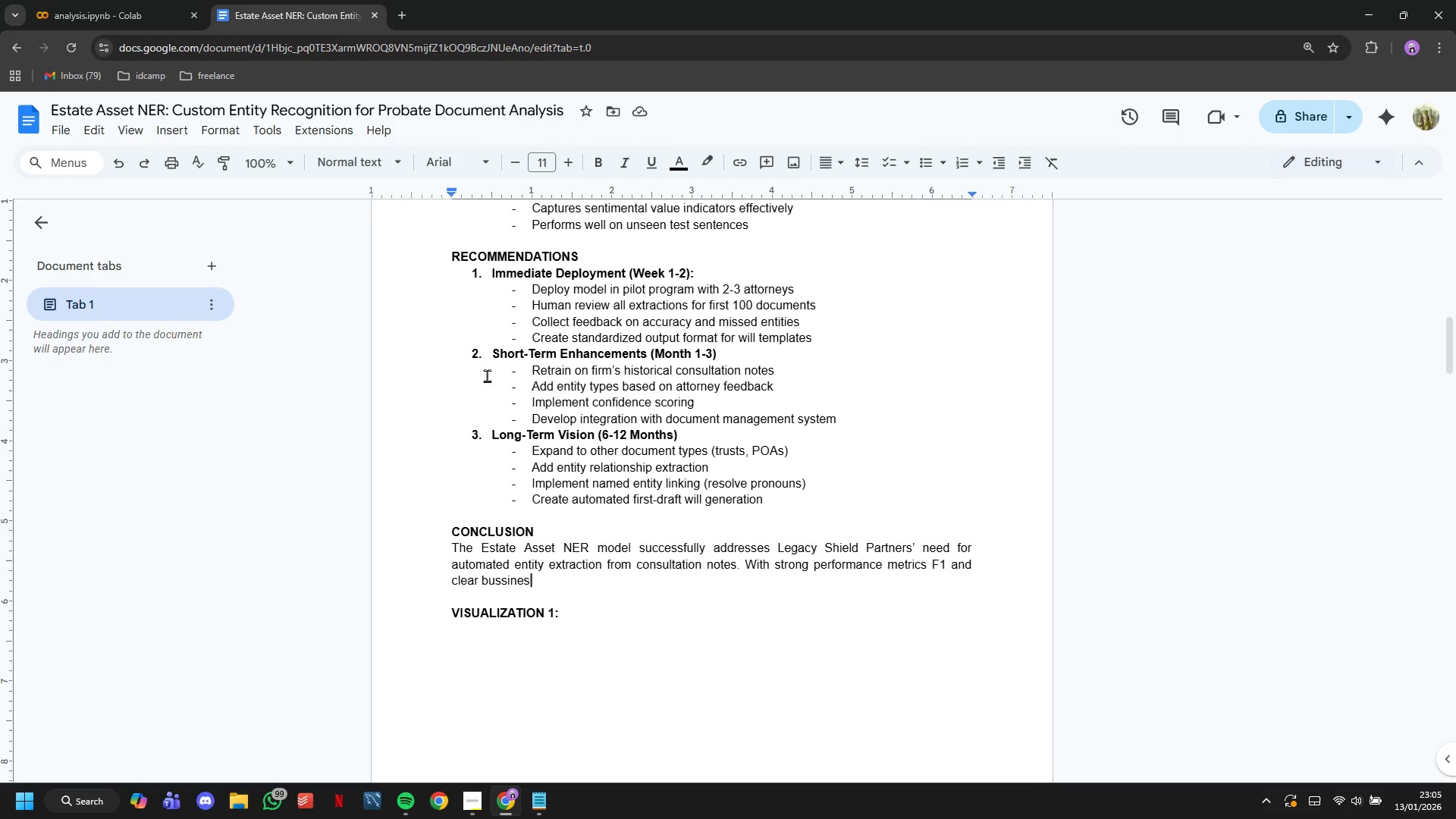 
wait(7.62)
 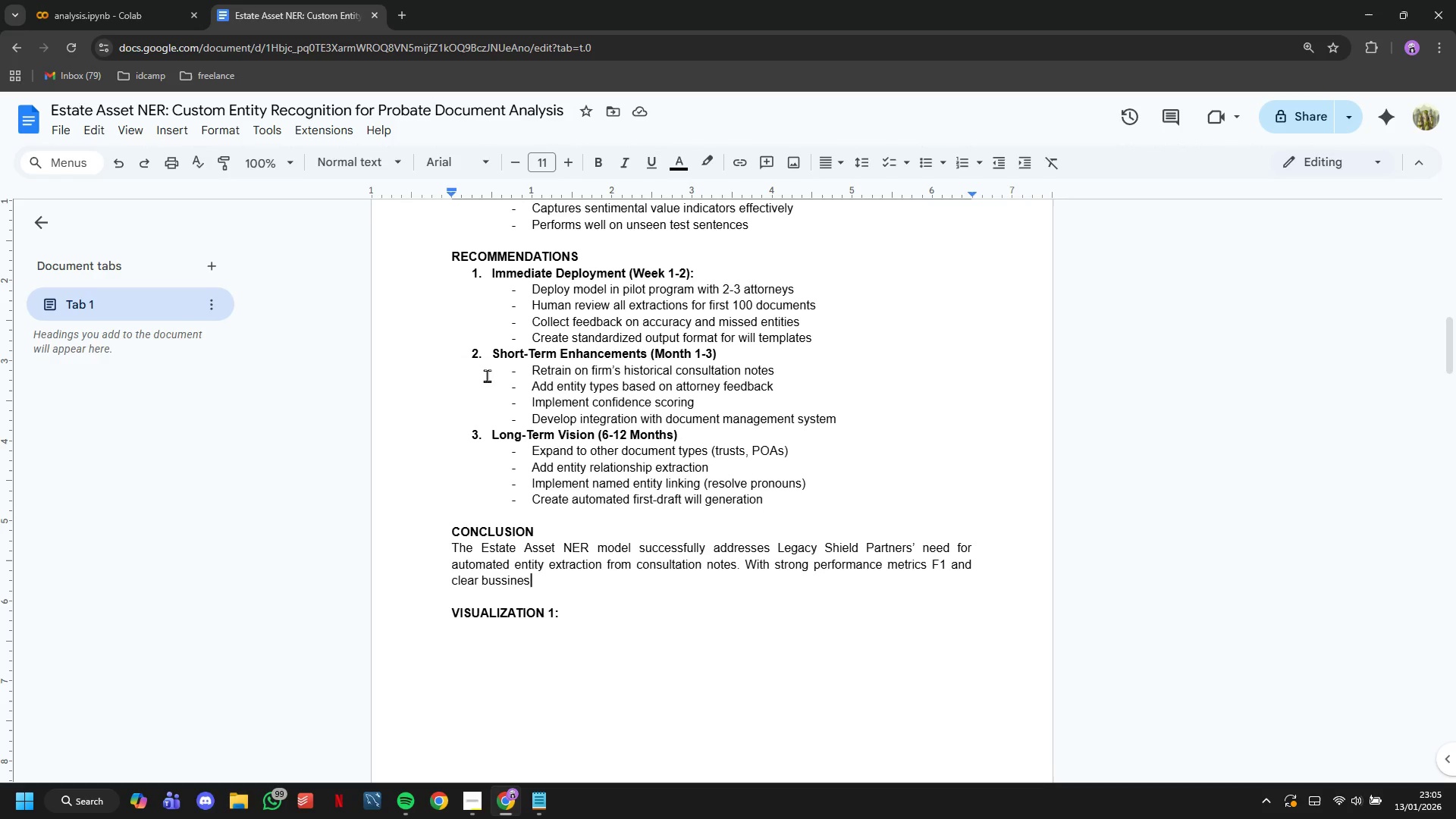 
type( value, the moel)
key(Backspace)
key(Backspace)
type(del is ready for m)
key(Backspace)
type(pilot deployment.)
 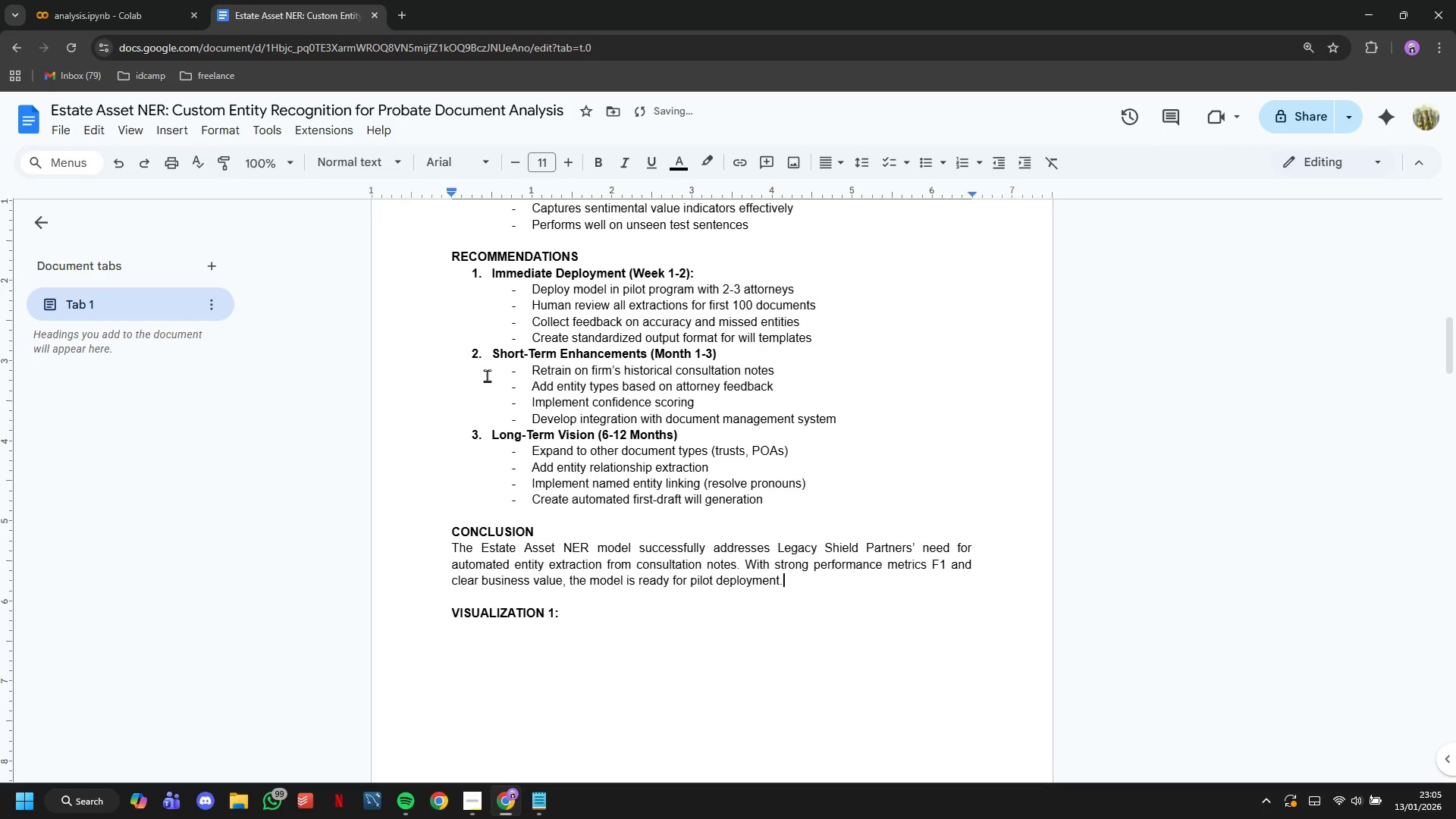 
key(Enter)
 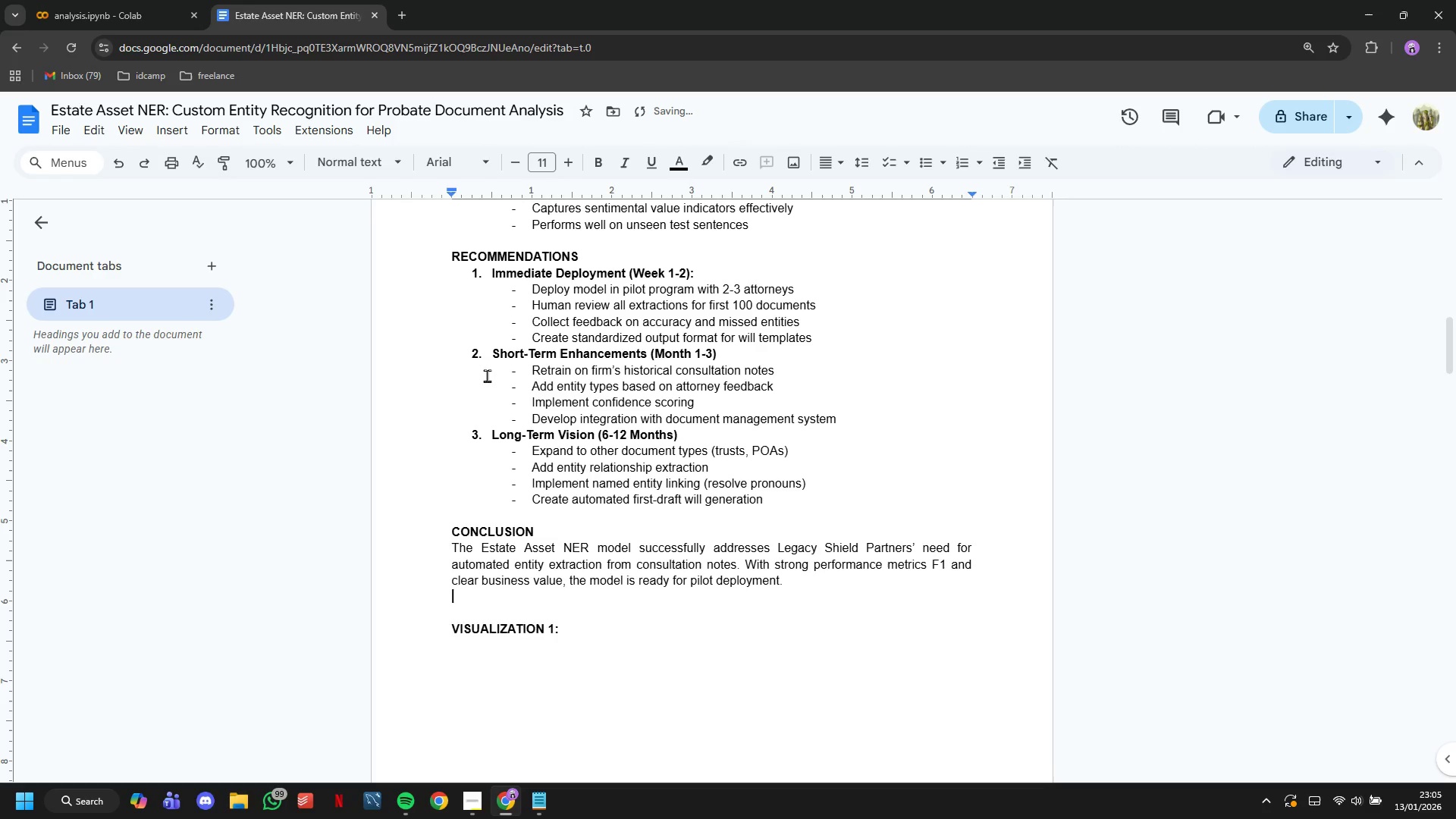 
key(Enter)
 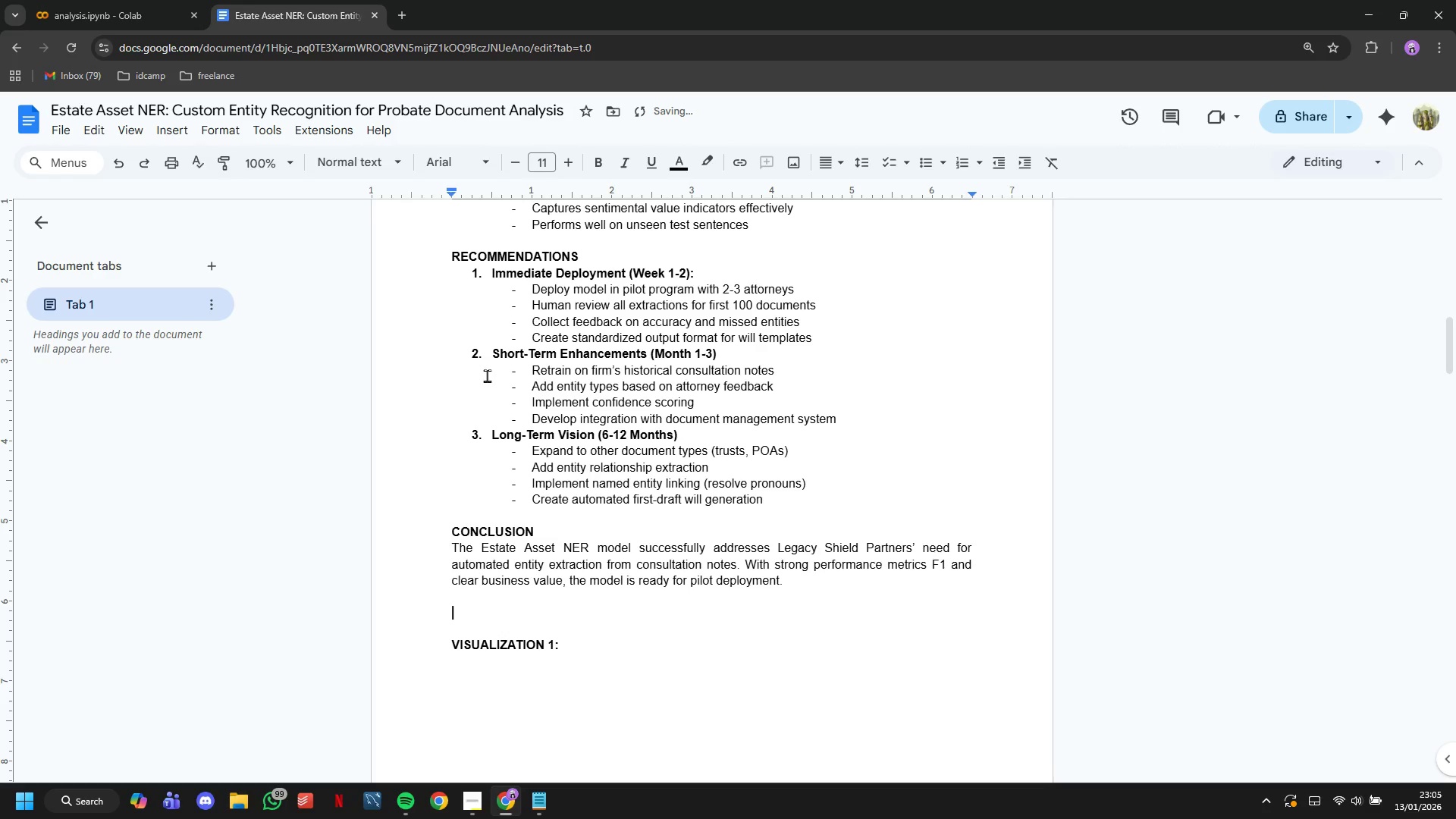 
type(The combination of high precision (minimizing false positives) and good recall (cao)
key(Backspace)
type(pturing most entitir)
key(Backspace)
type(es) makes this tool suitable for legal document processing witha )
key(Backspace)
key(Backspace)
type( appropriate human oversight.)
 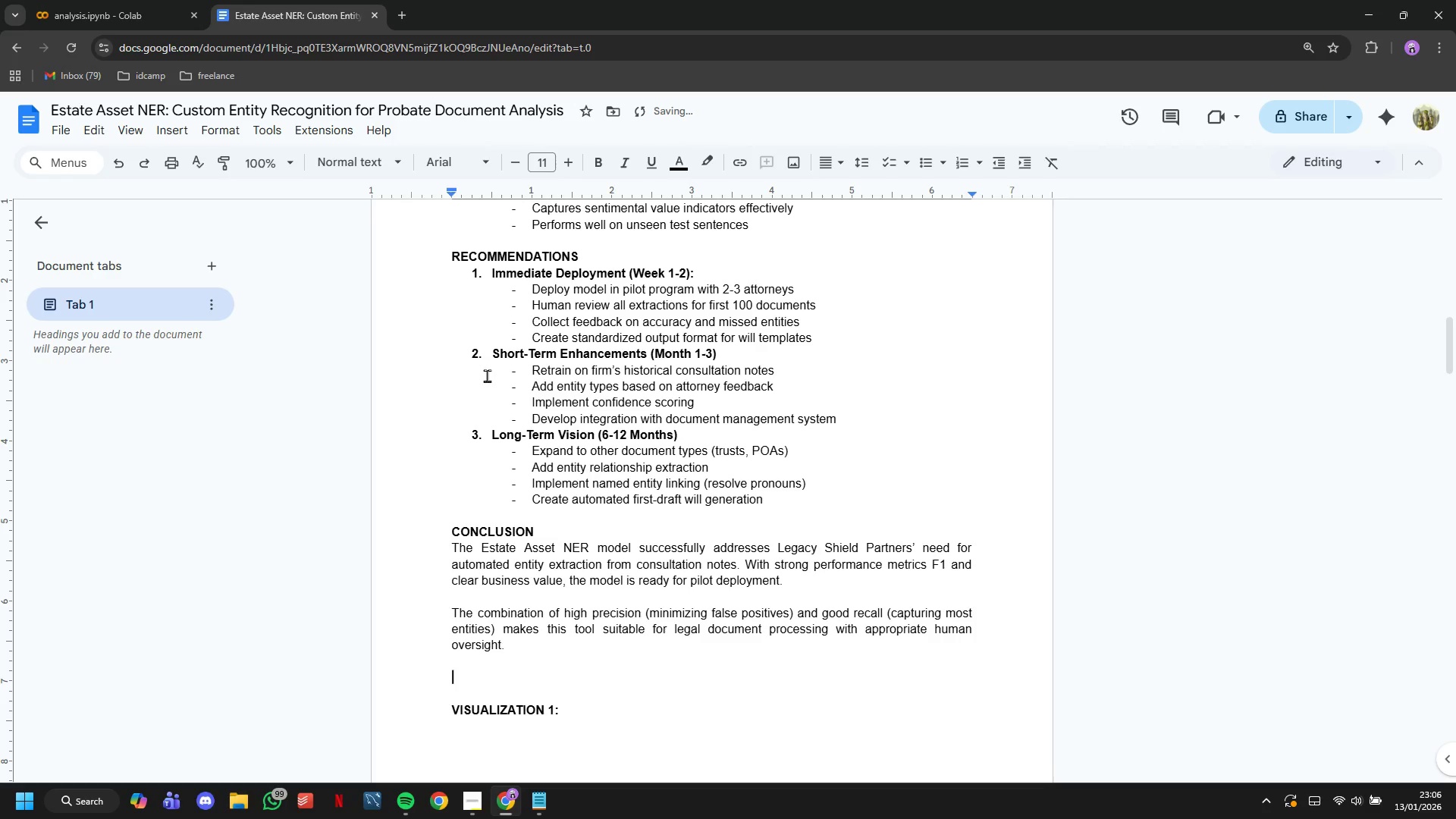 